 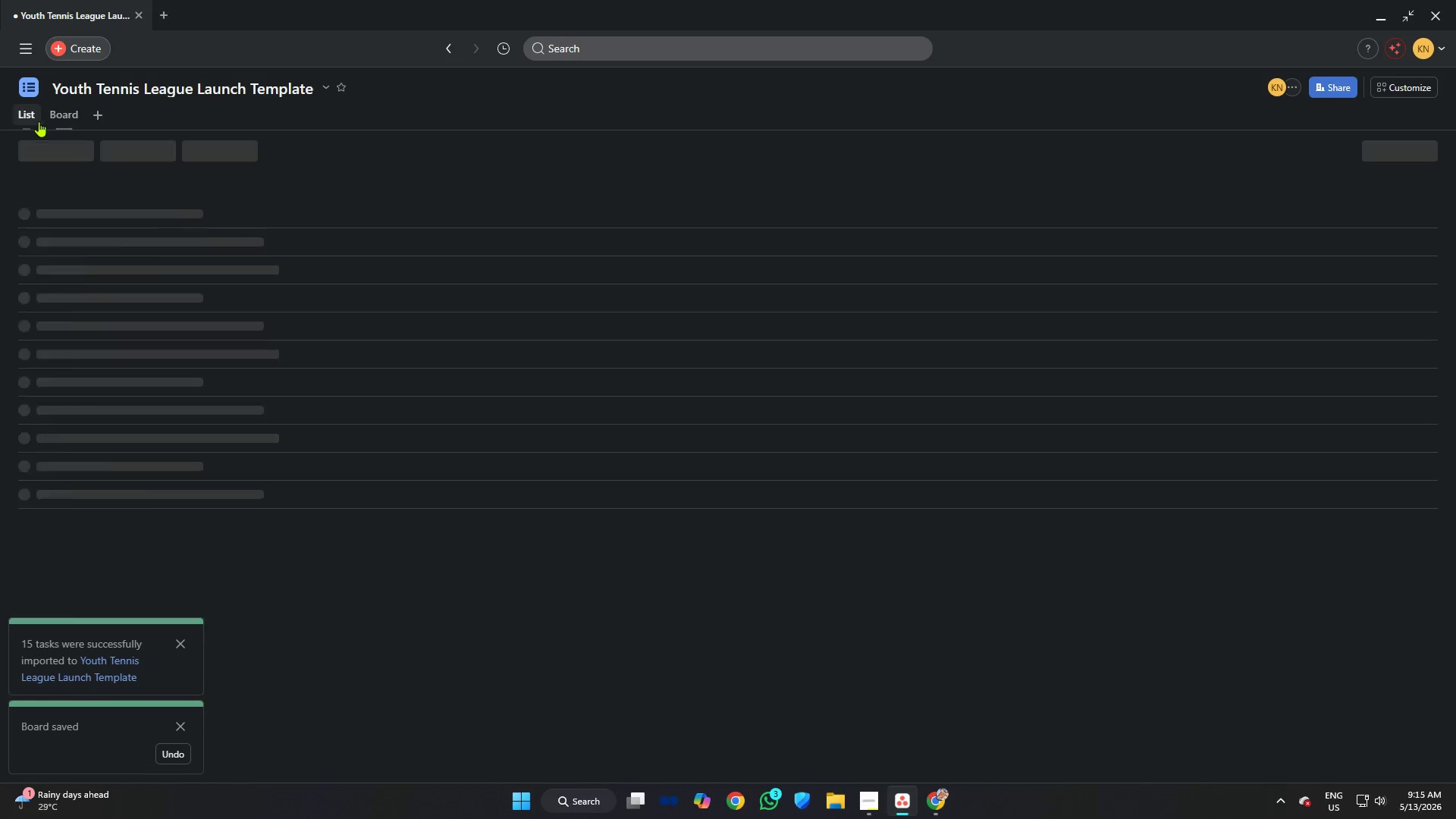 
scroll: coordinate [244, 253], scroll_direction: down, amount: 10.0
 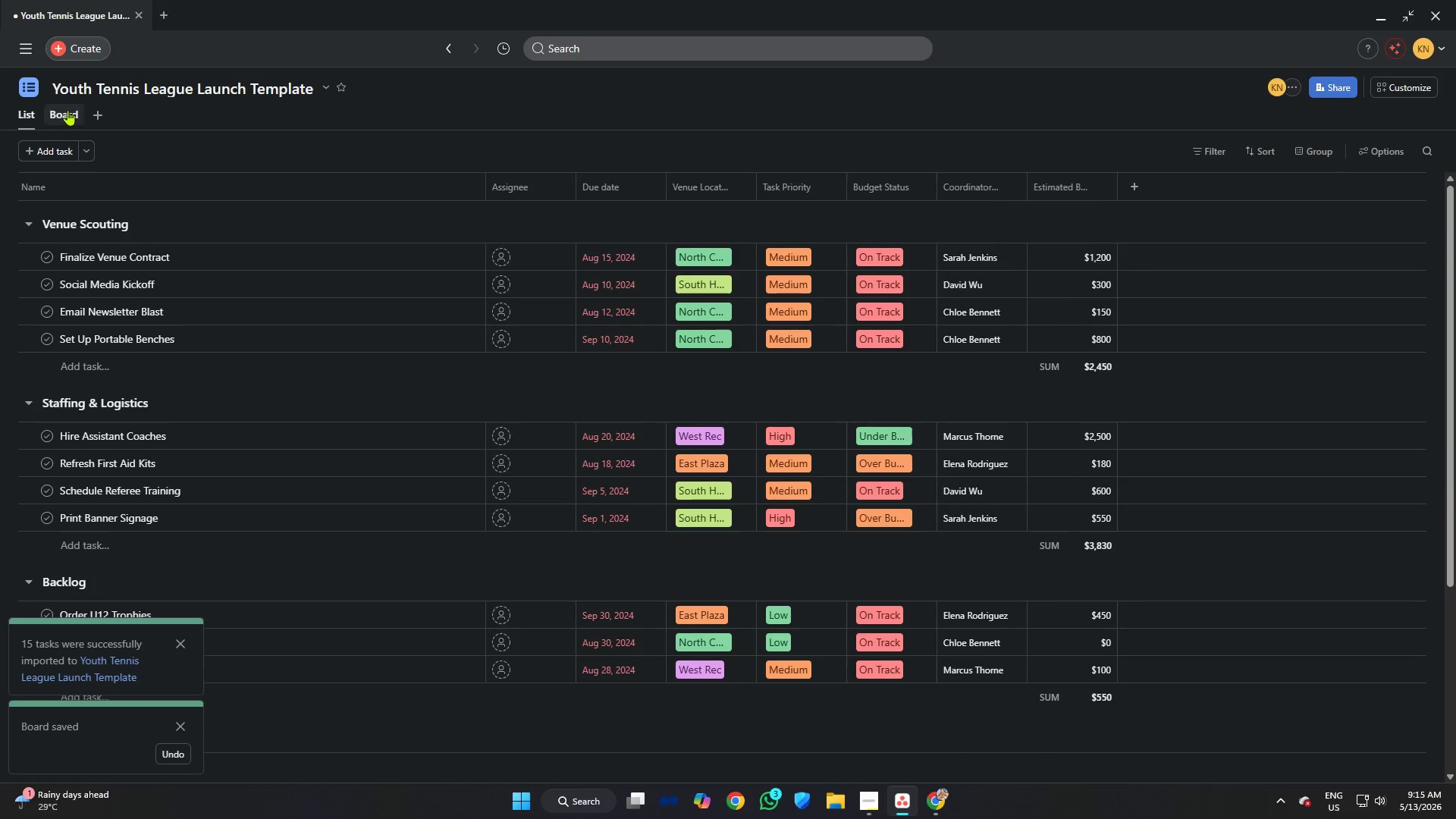 
left_click([67, 110])
 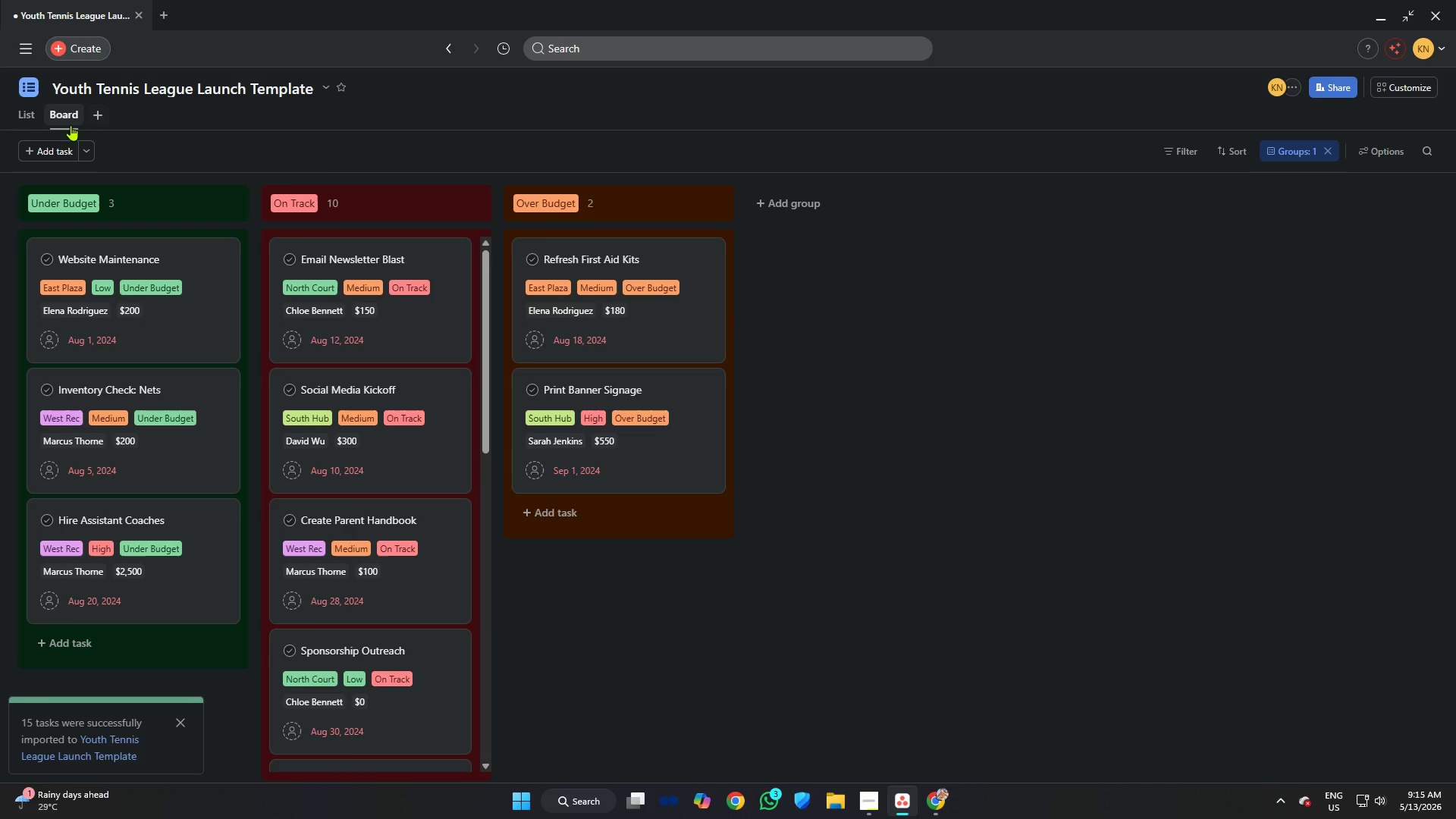 
left_click([99, 109])
 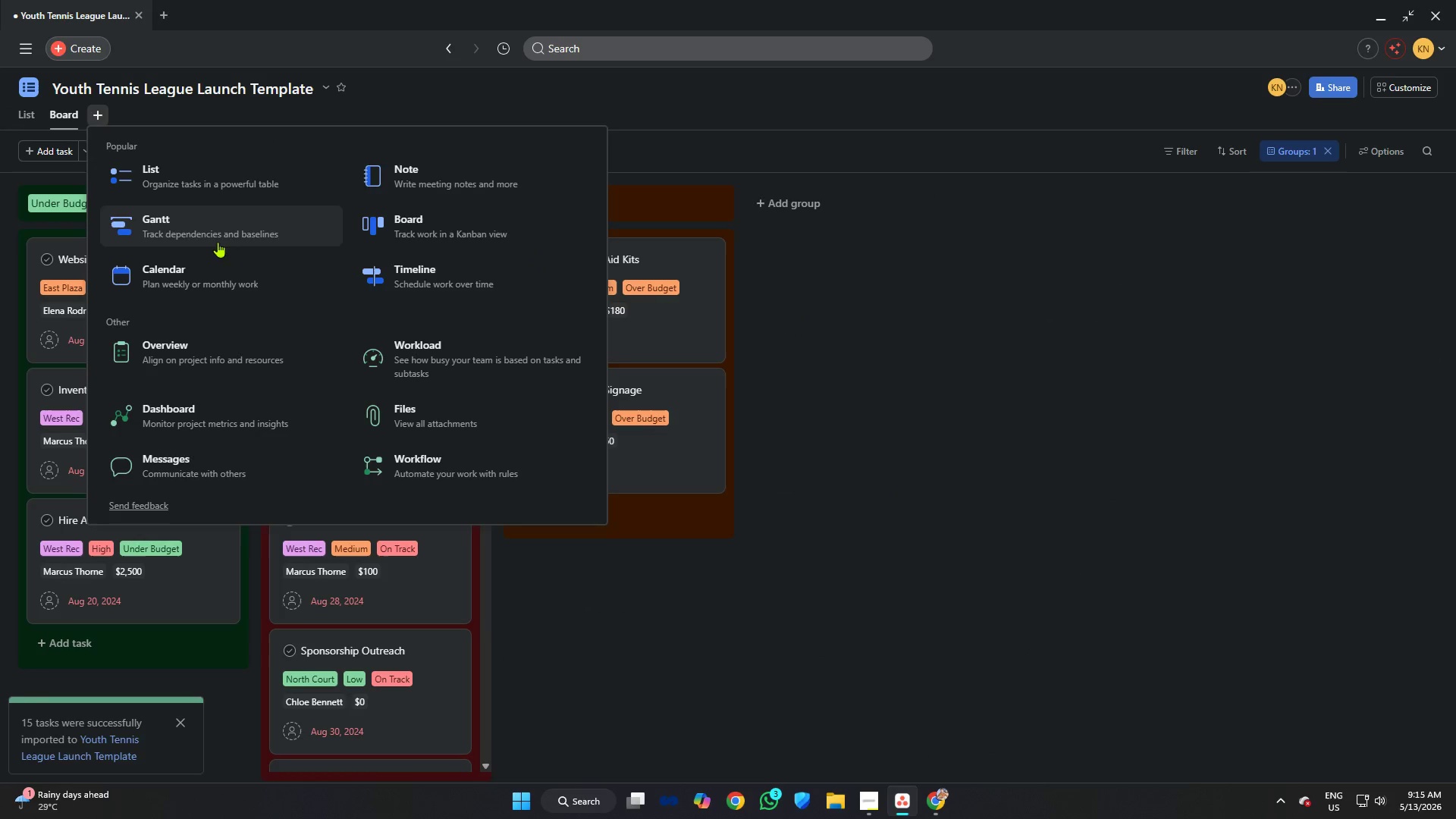 
left_click([215, 290])
 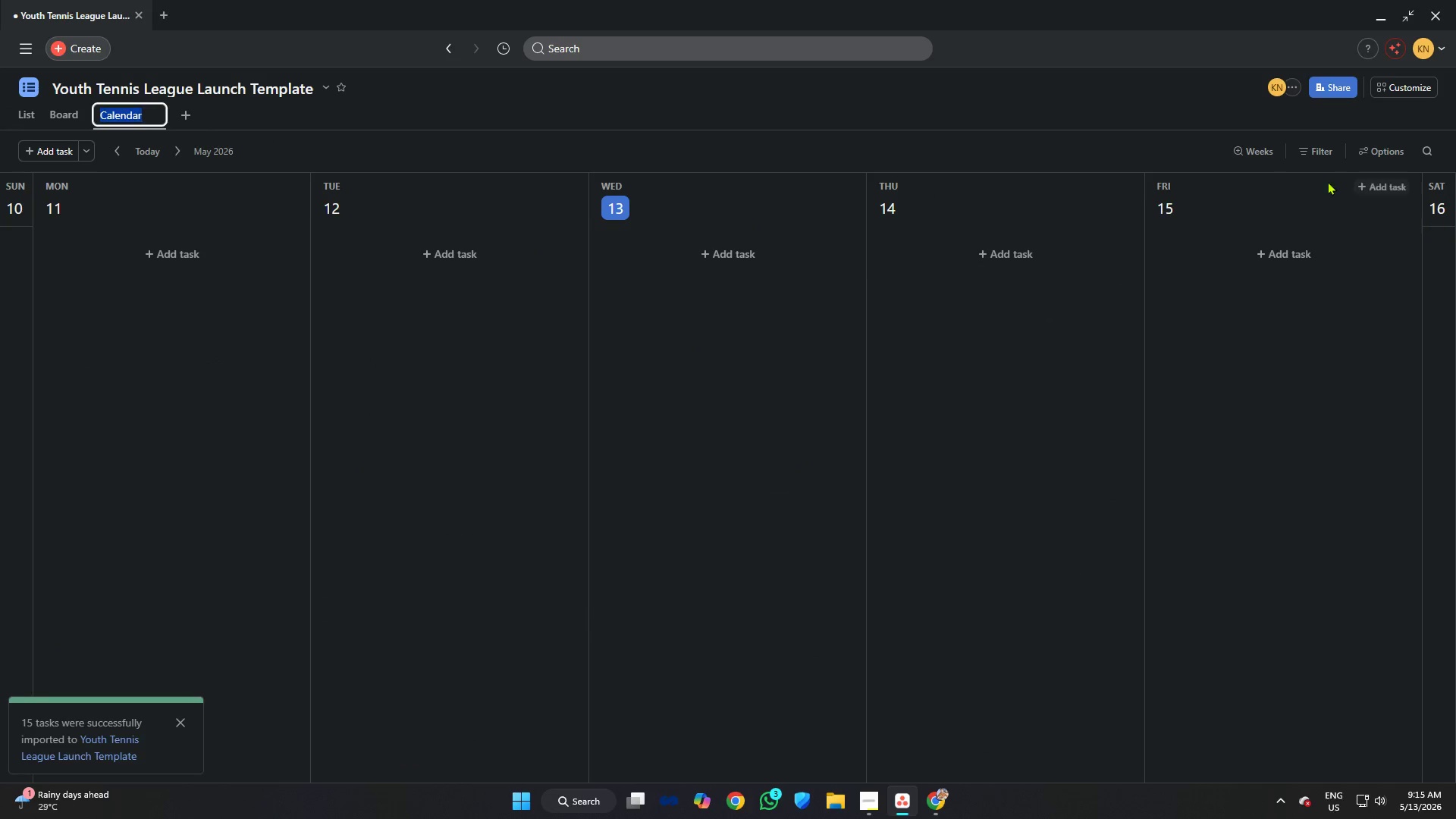 
left_click([1247, 149])
 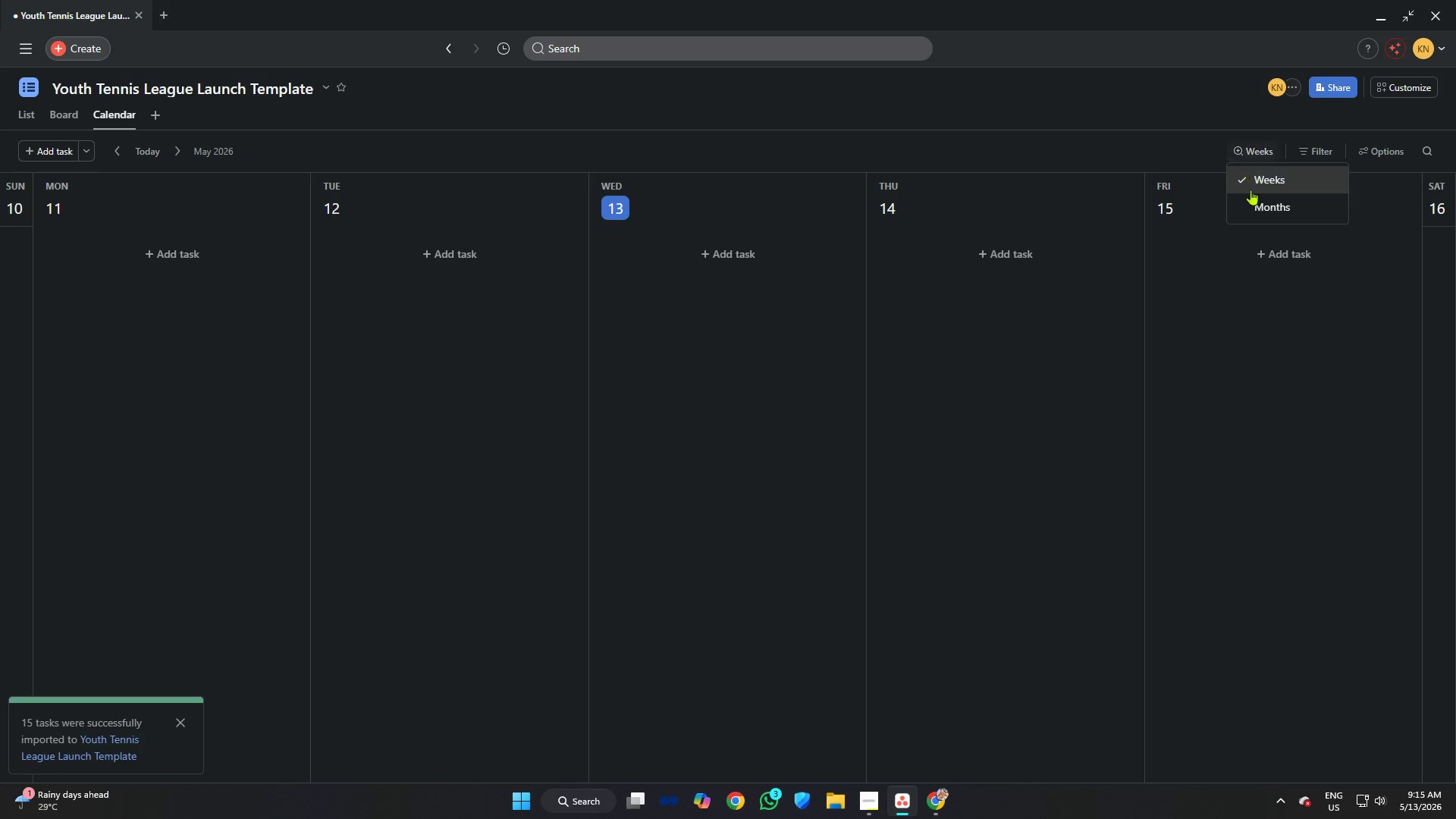 
left_click([1256, 196])
 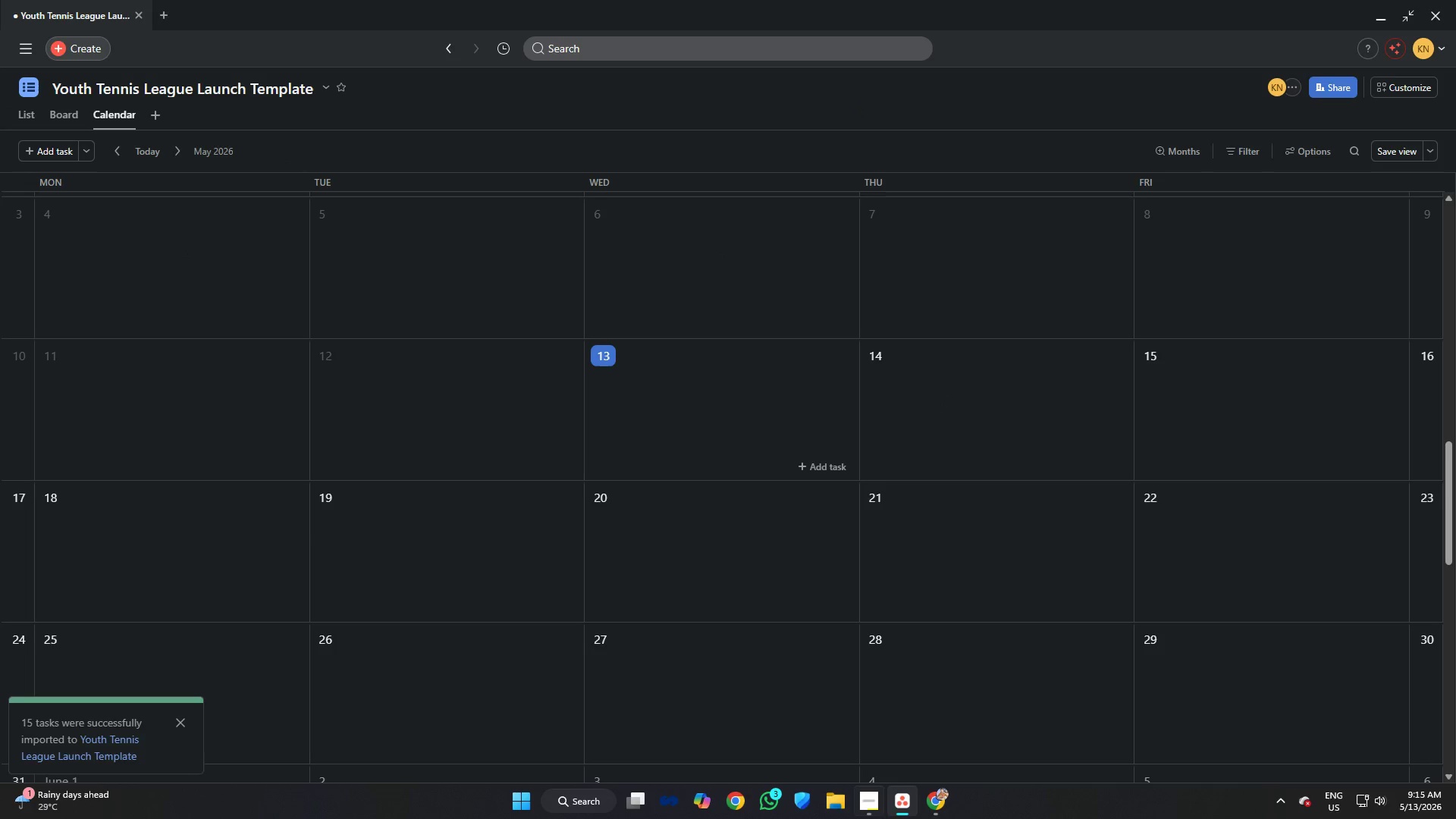 
left_click([876, 792])
 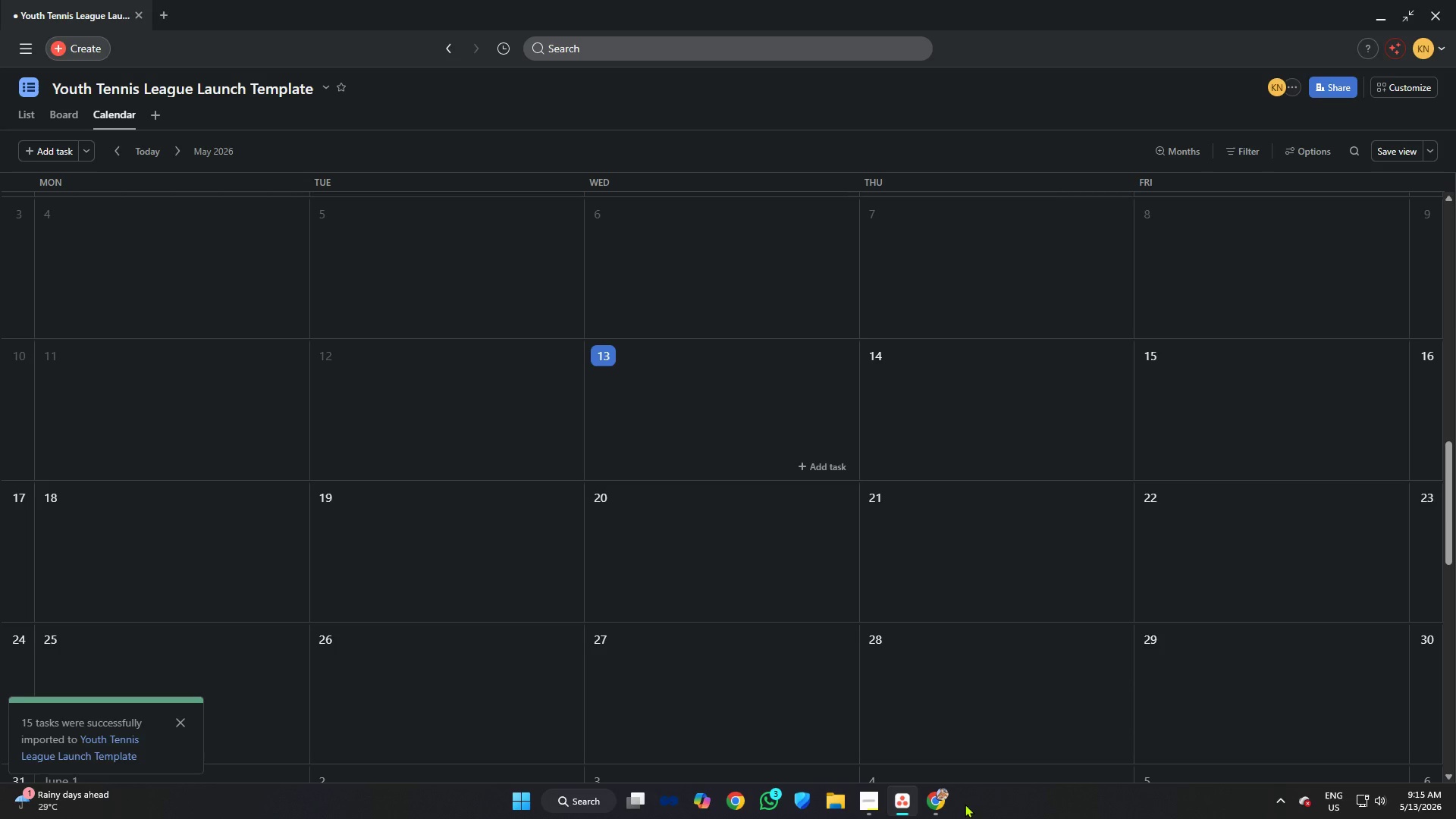 
left_click([933, 805])
 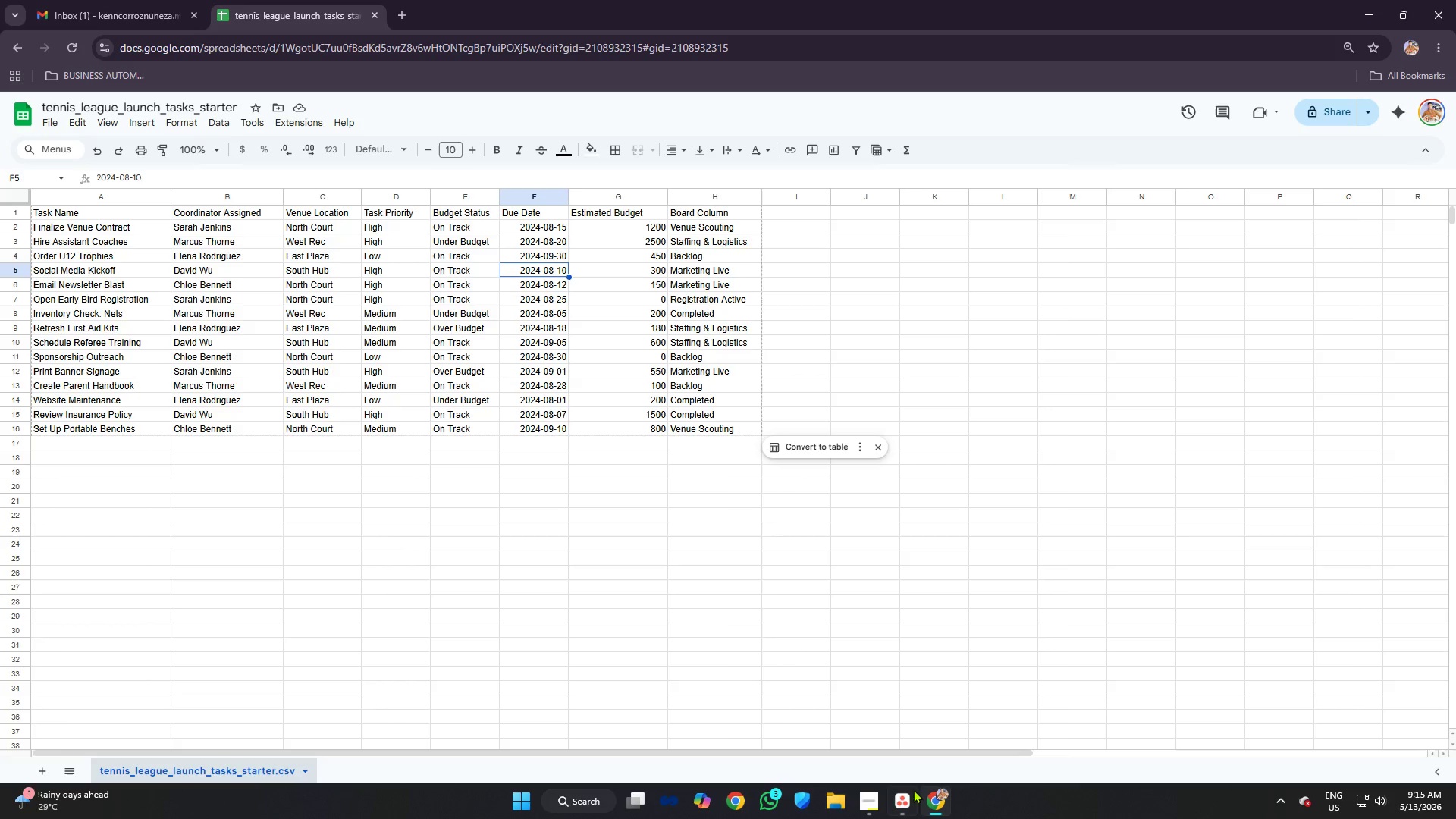 
left_click([901, 792])
 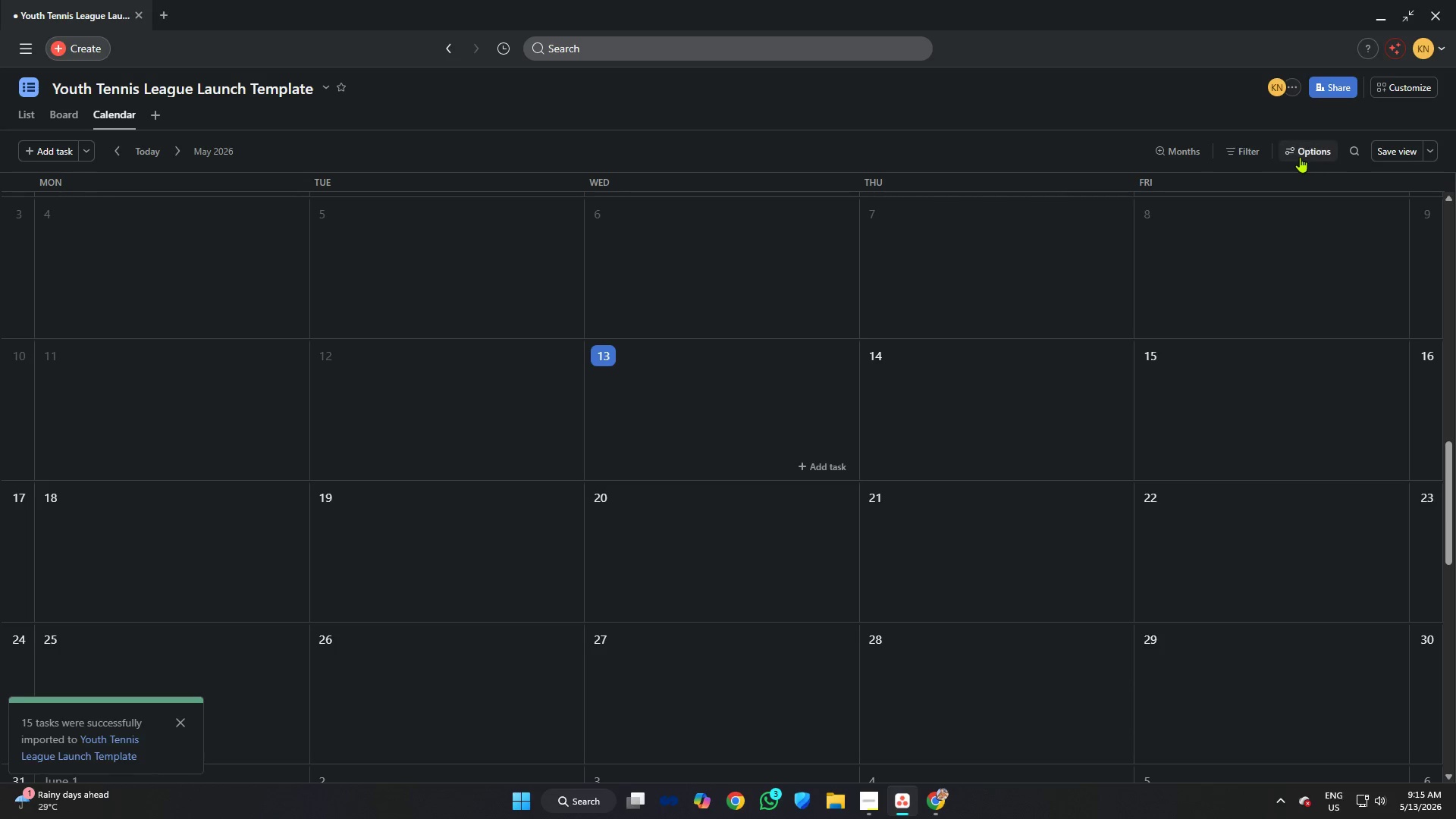 
left_click([1189, 148])
 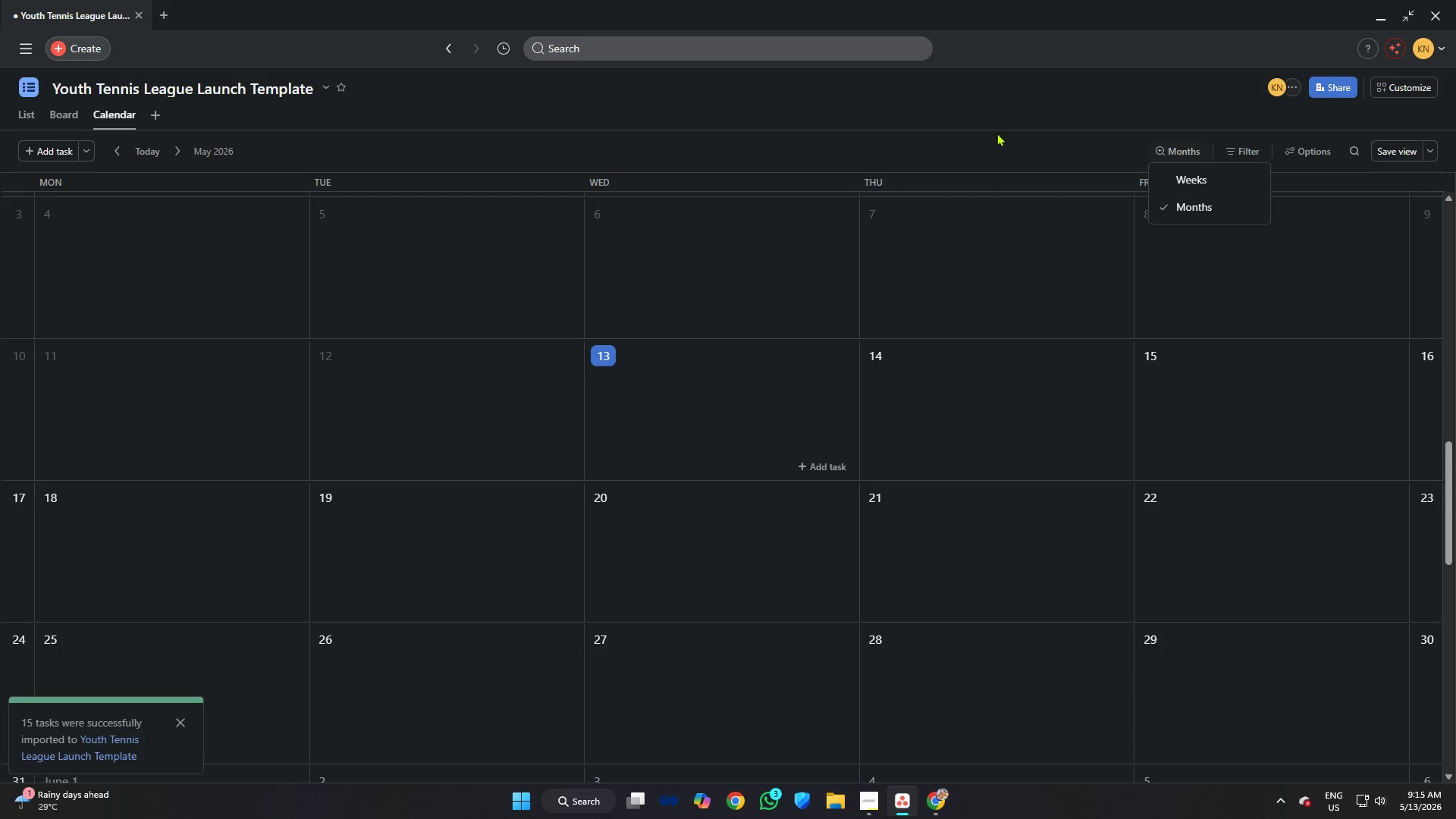 
left_click([996, 133])
 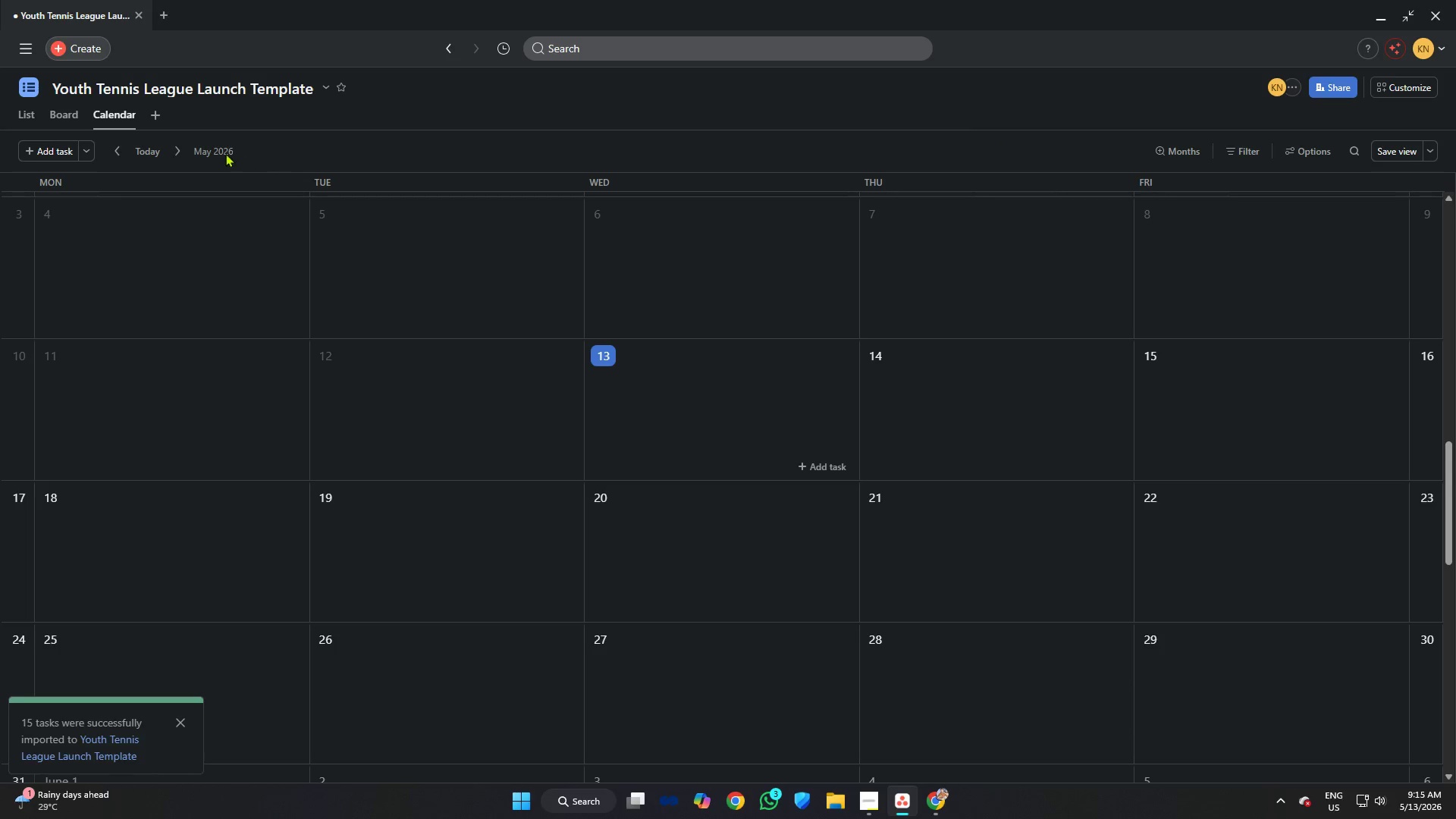 
left_click([215, 152])
 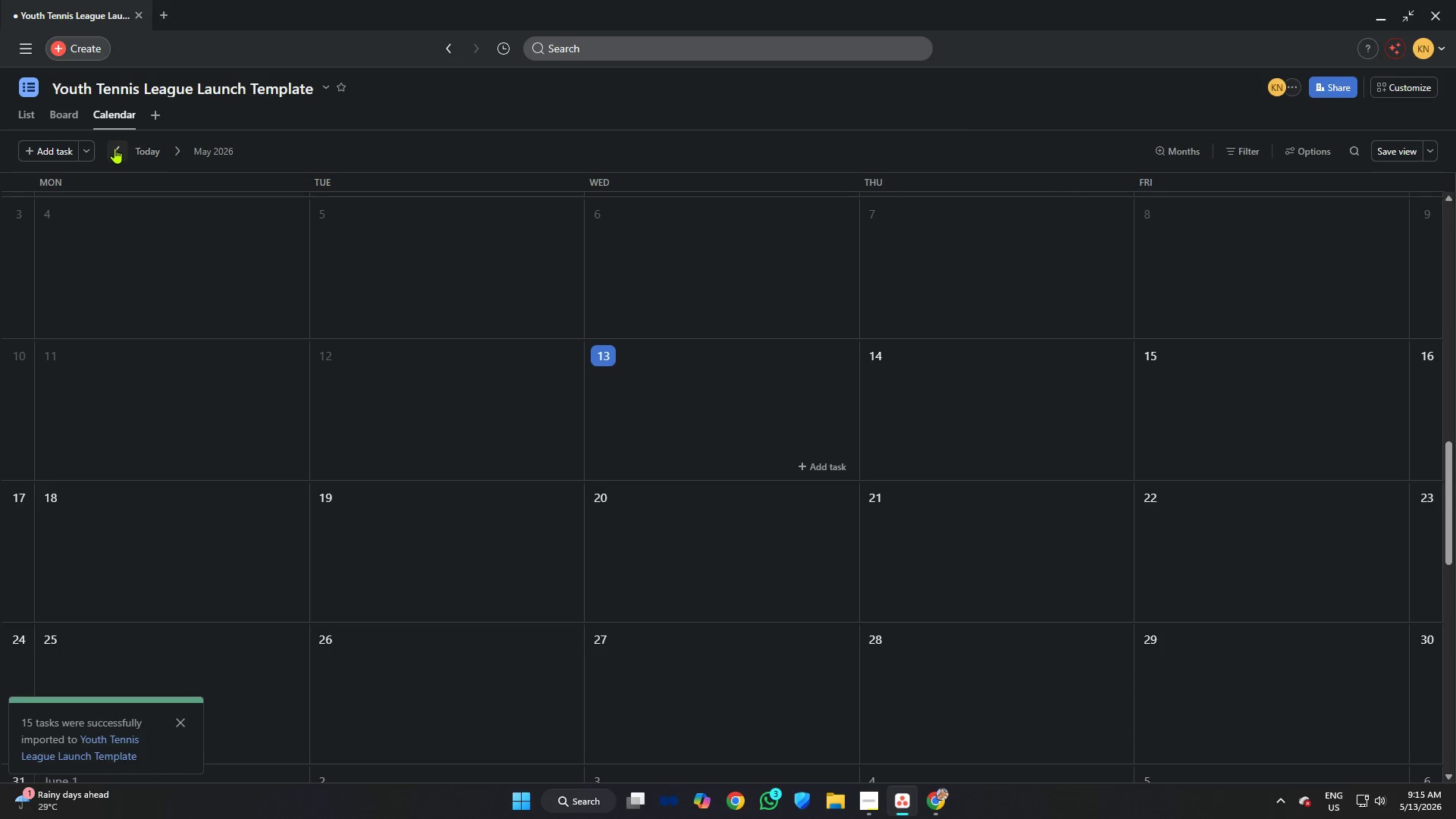 
double_click([115, 148])
 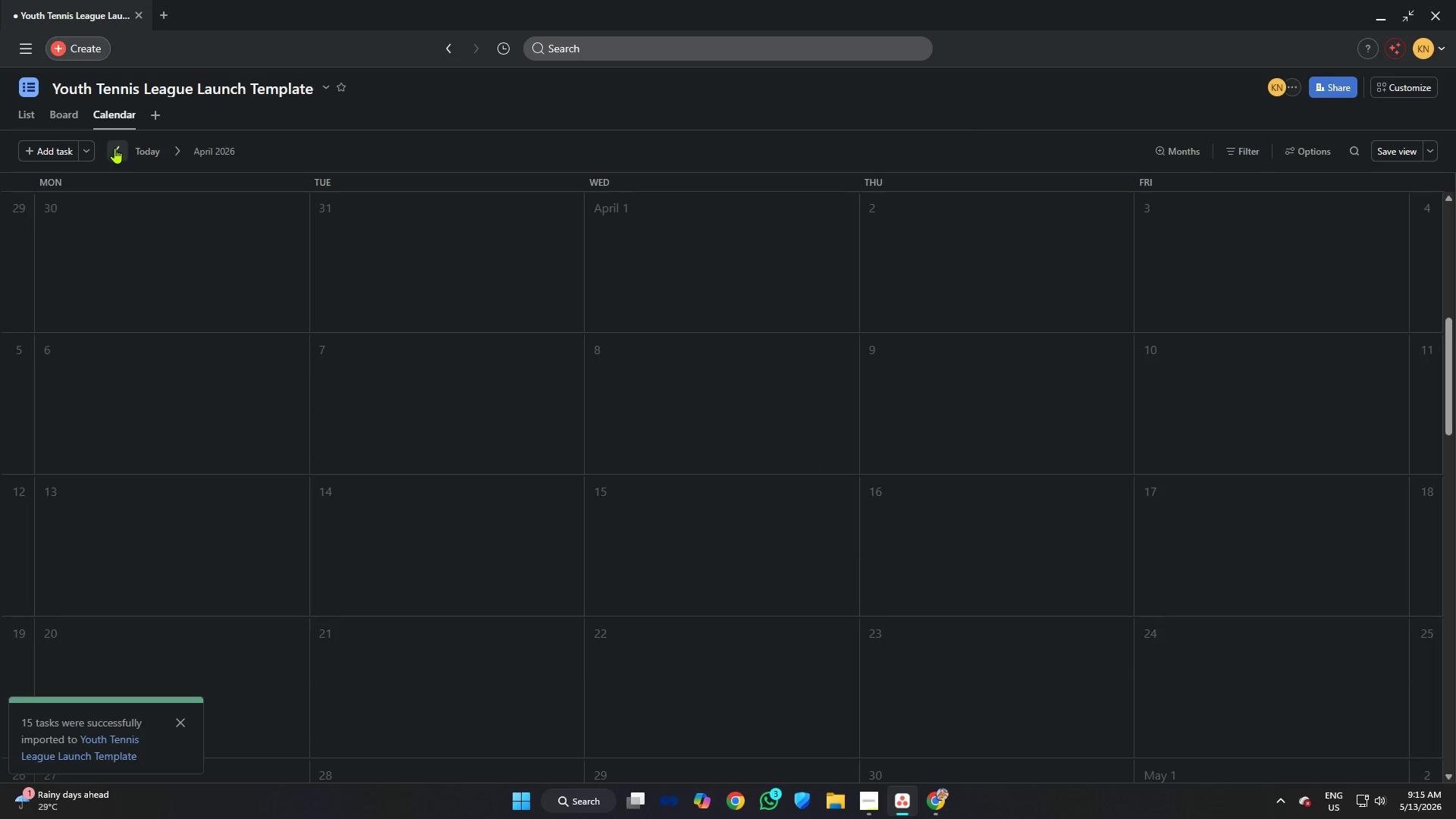 
triple_click([115, 148])
 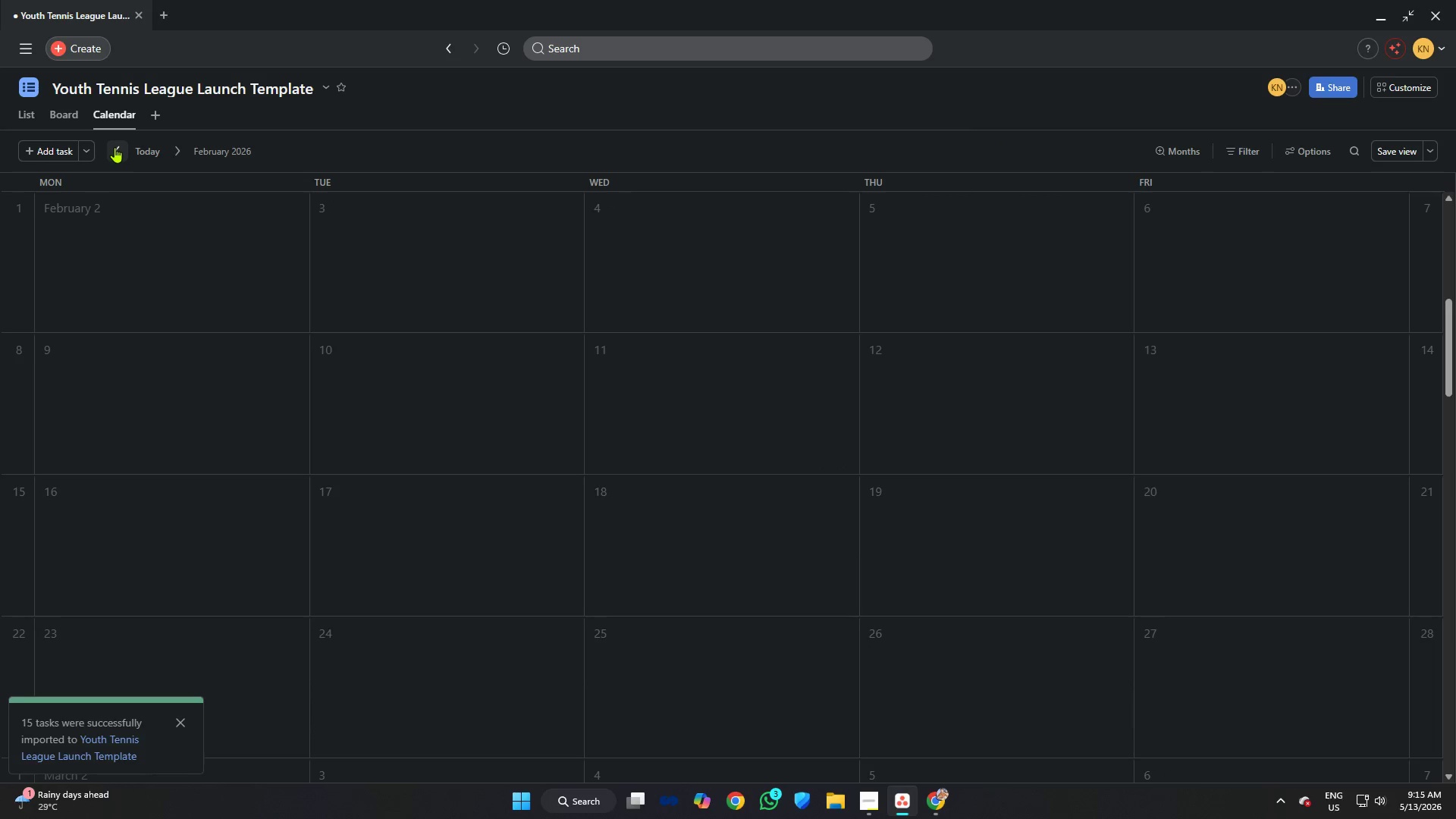 
triple_click([115, 147])
 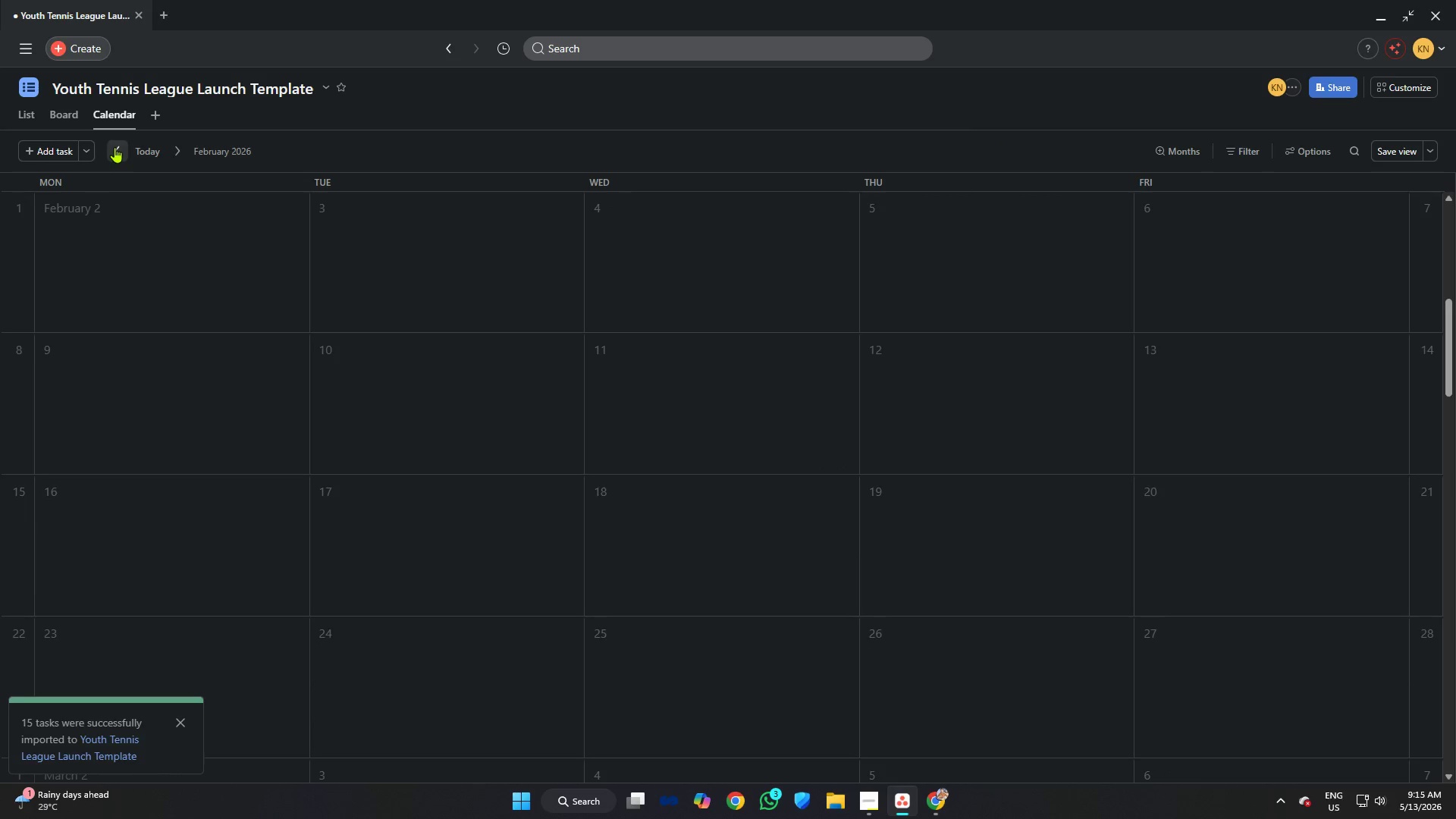 
triple_click([115, 147])
 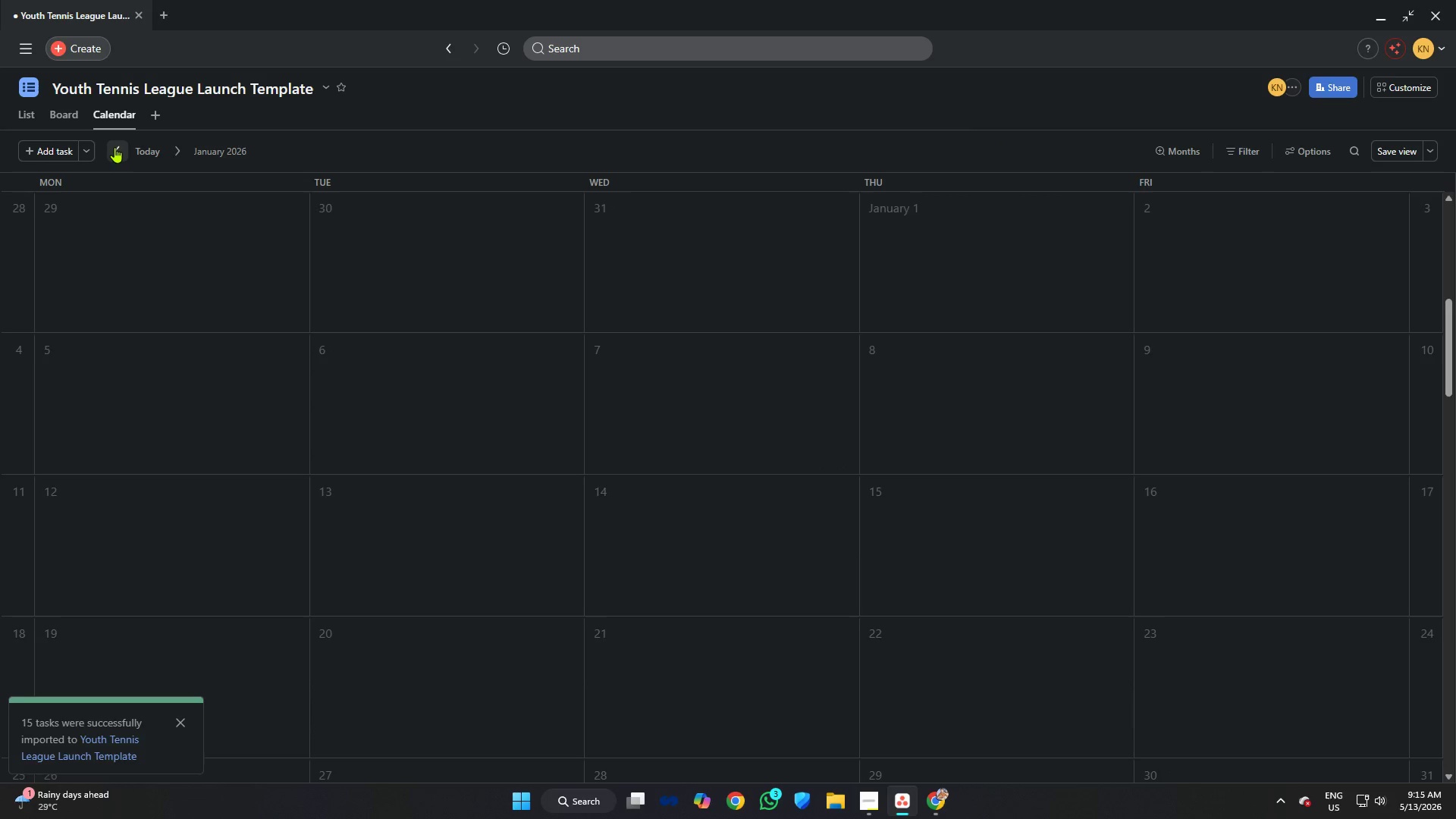 
triple_click([115, 147])
 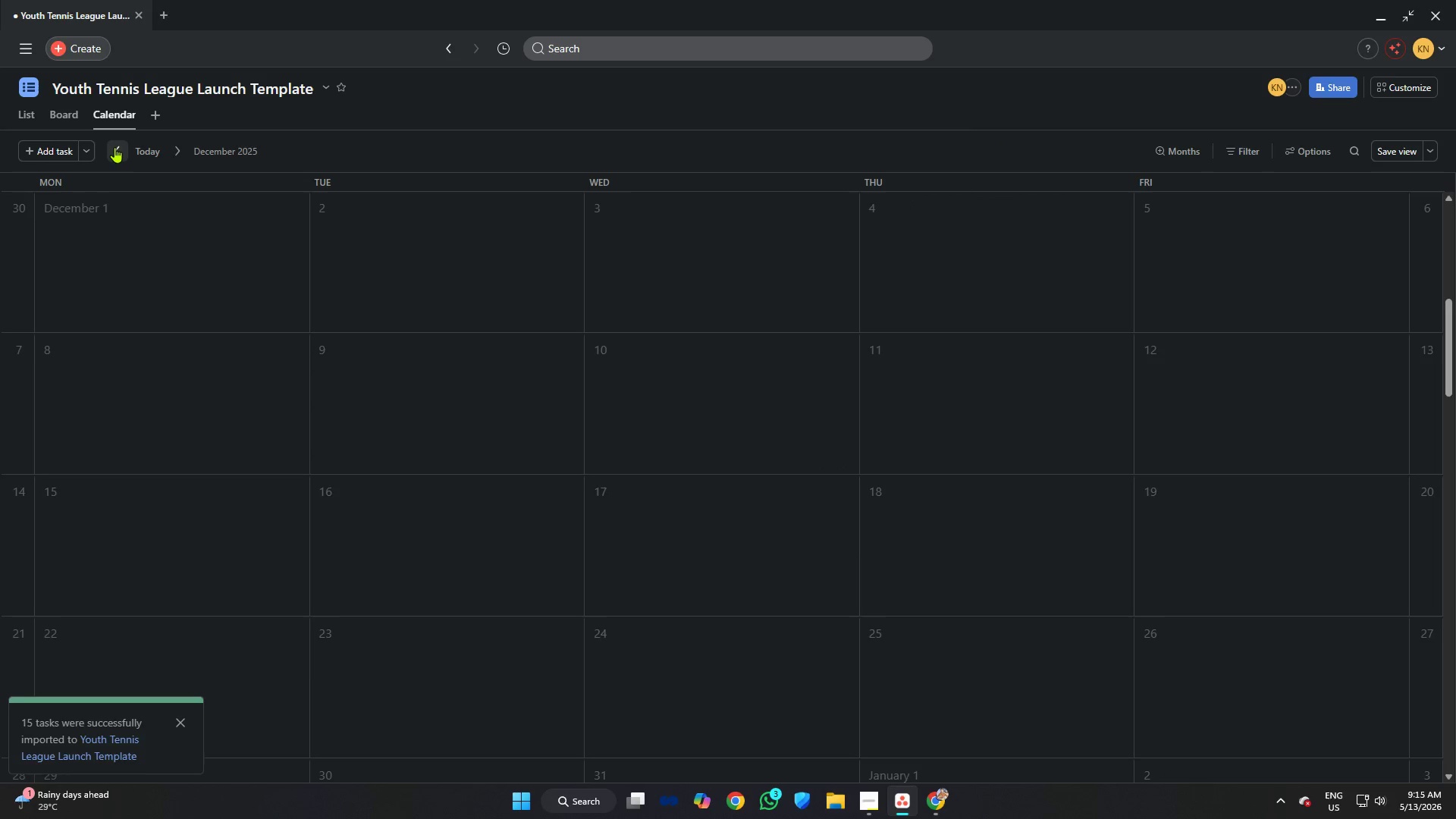 
triple_click([115, 147])
 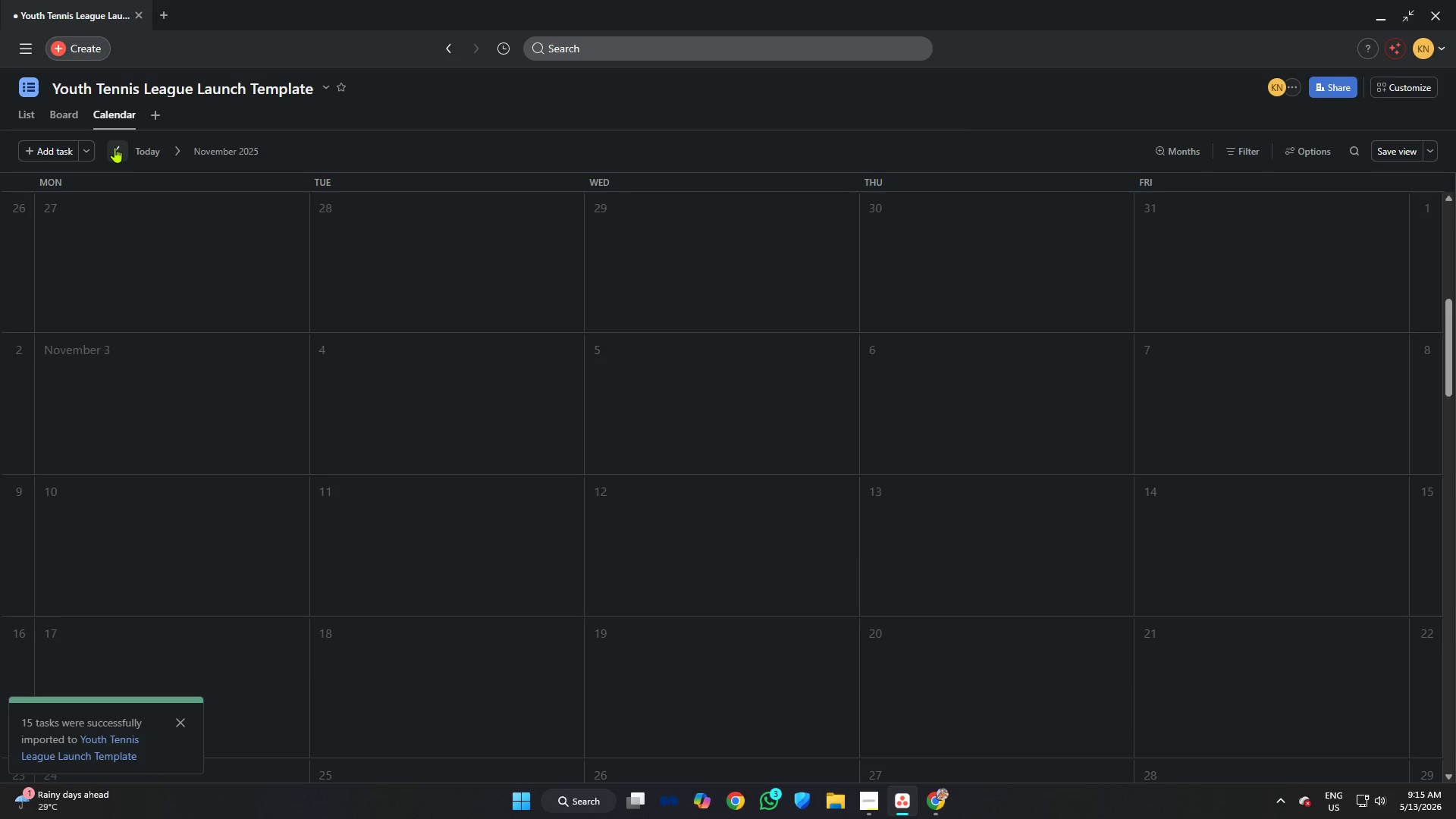 
triple_click([115, 147])
 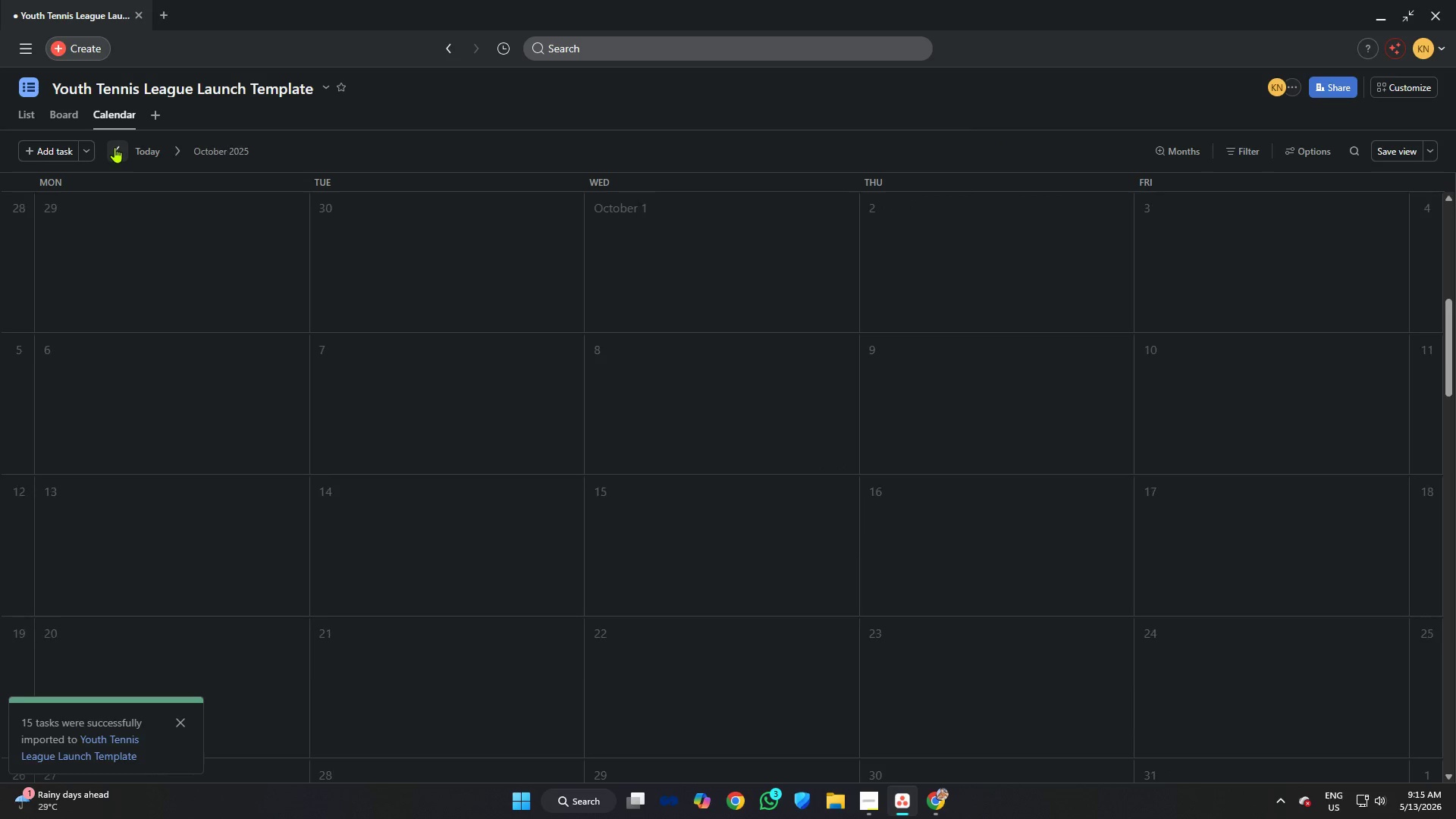 
triple_click([115, 147])
 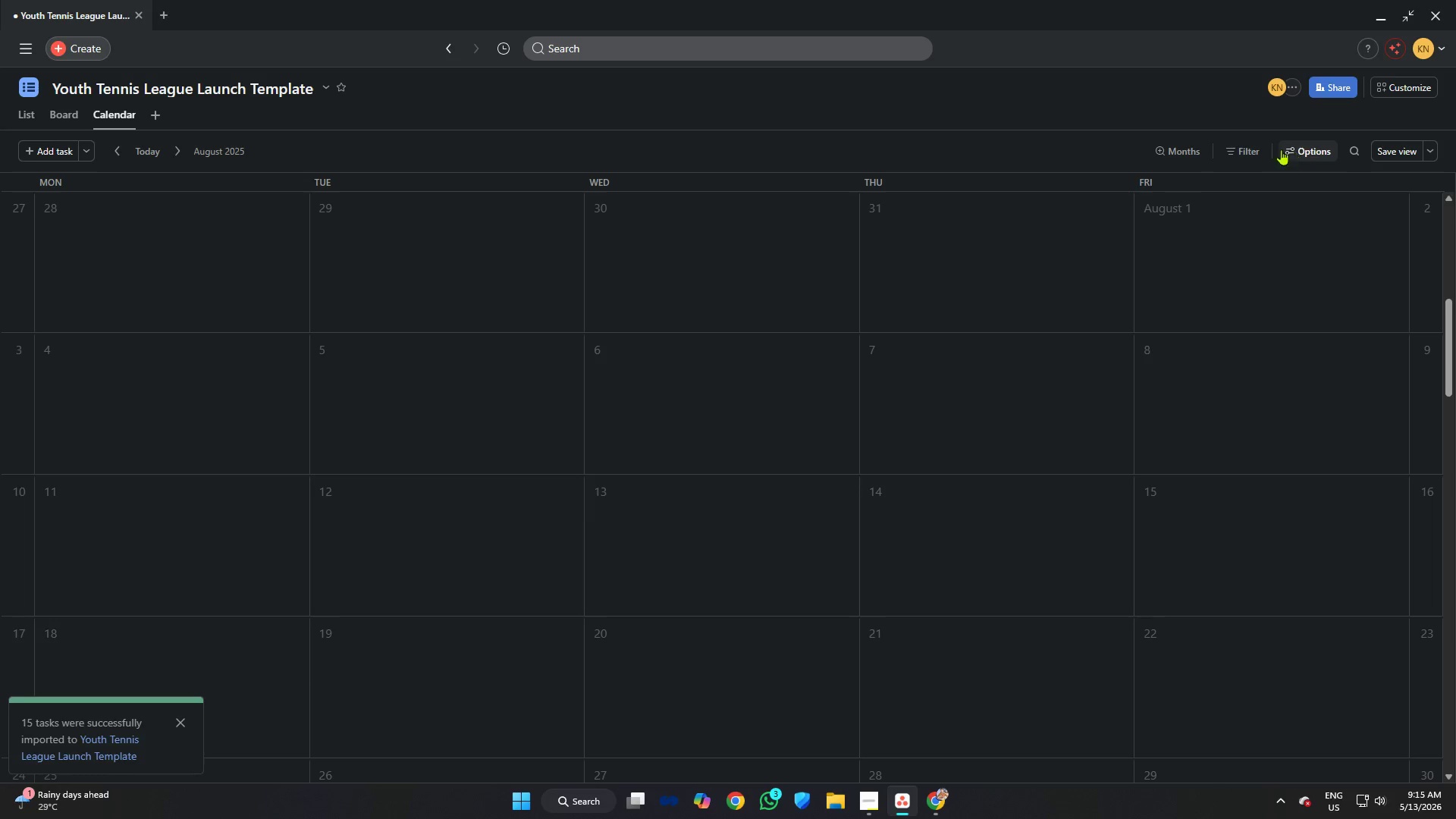 
left_click([1299, 149])
 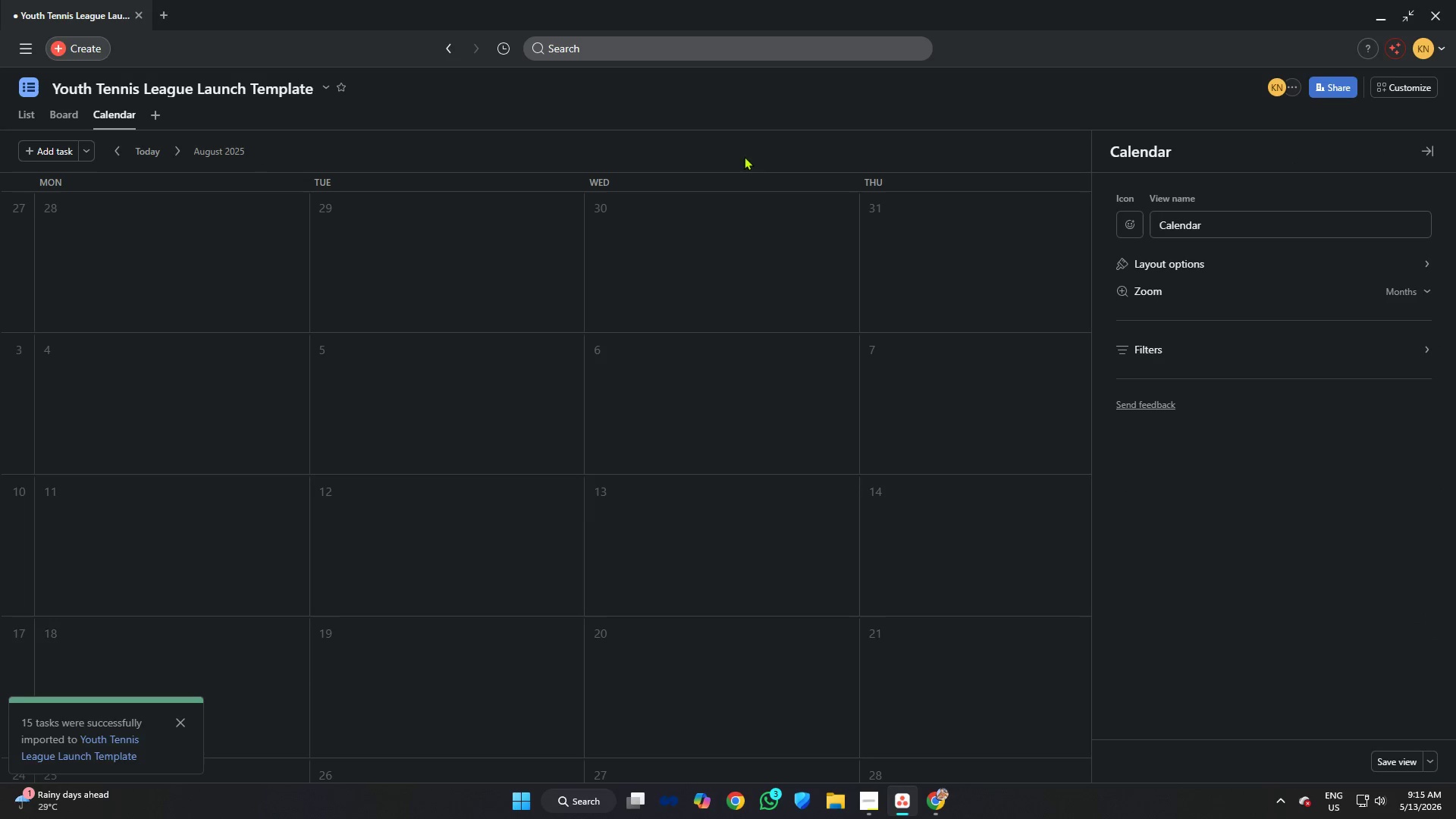 
left_click([928, 140])
 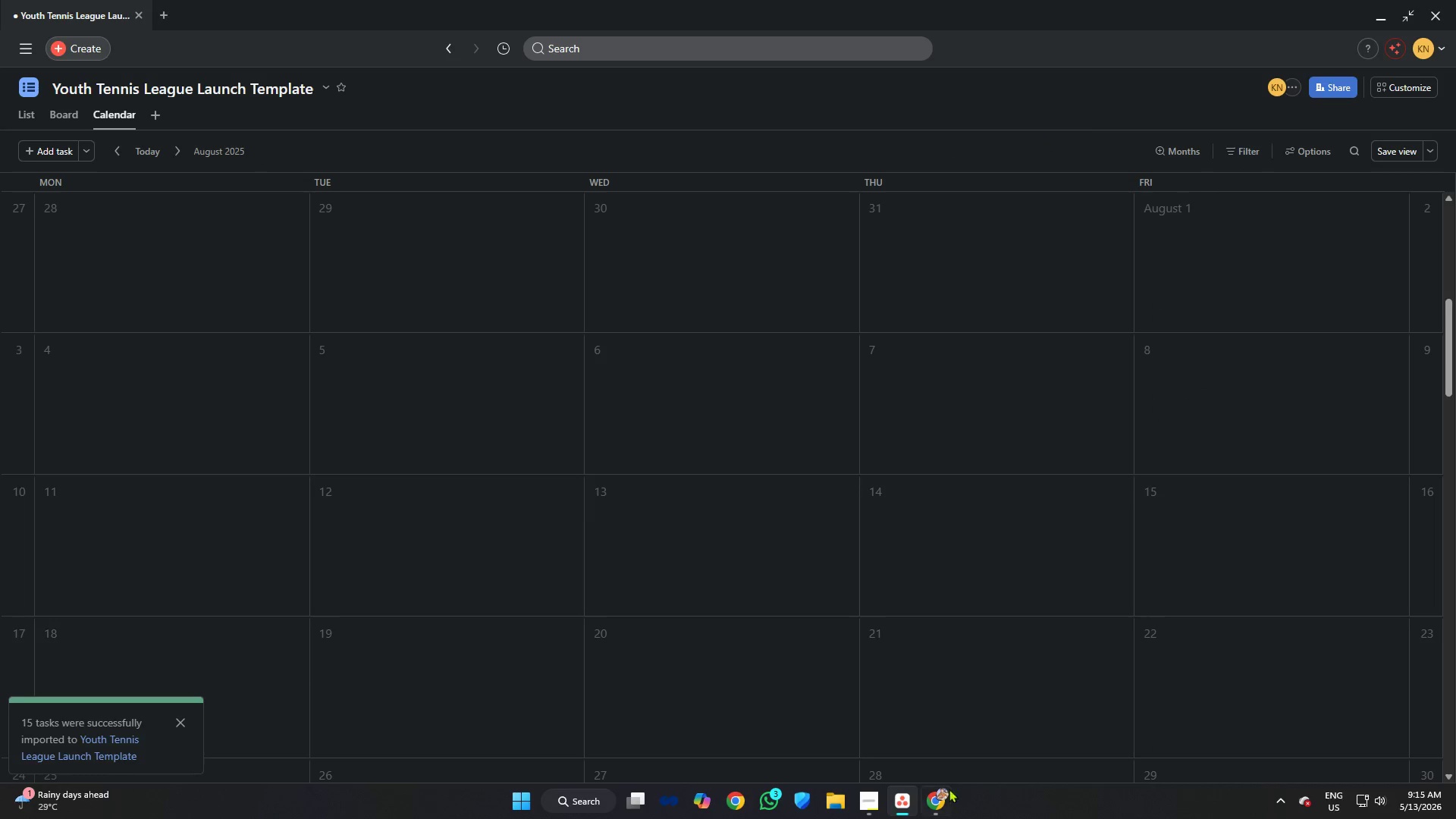 
left_click([863, 797])